 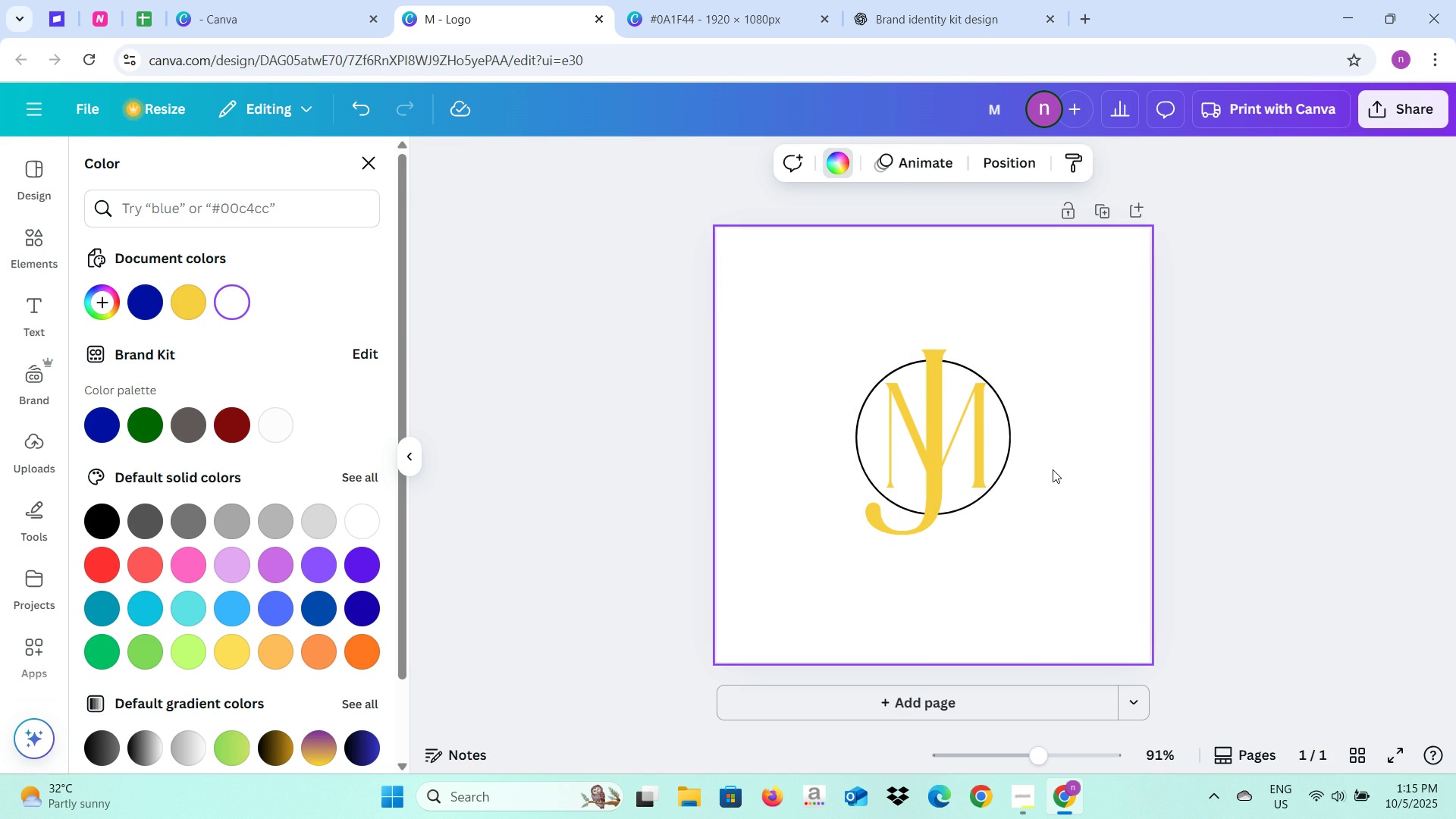 
left_click([418, 463])
 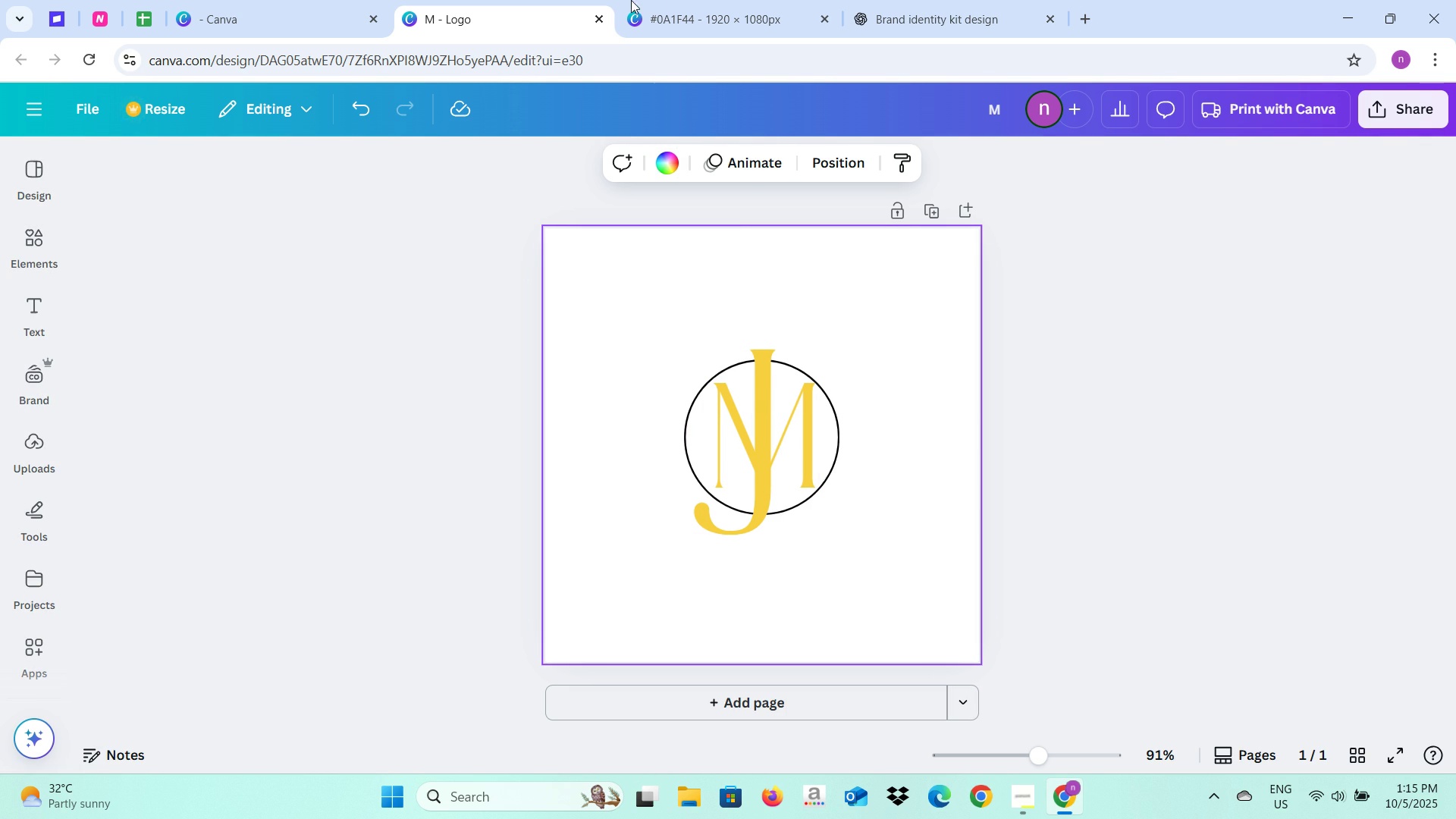 
left_click([306, 8])
 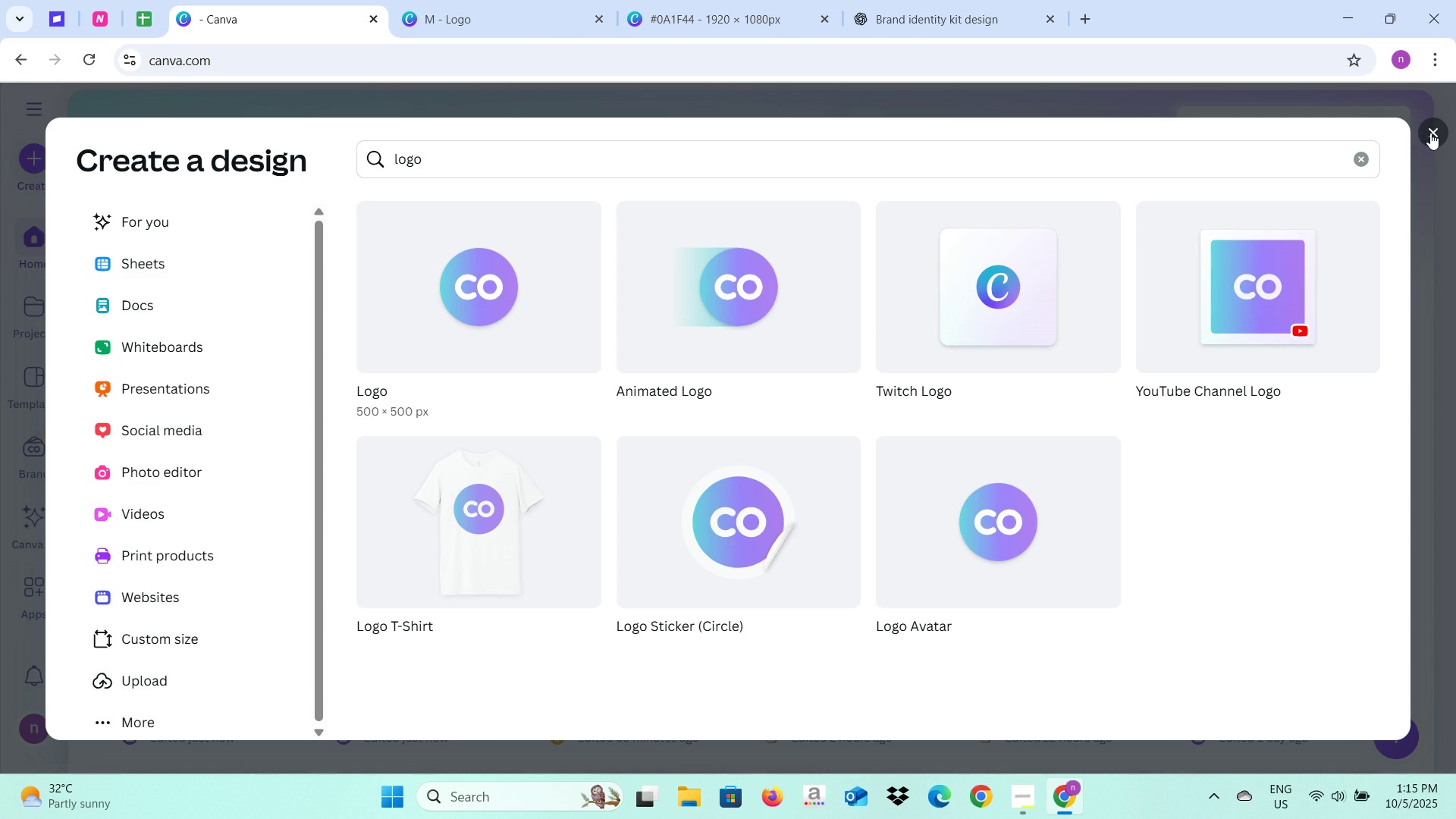 
left_click([1430, 133])
 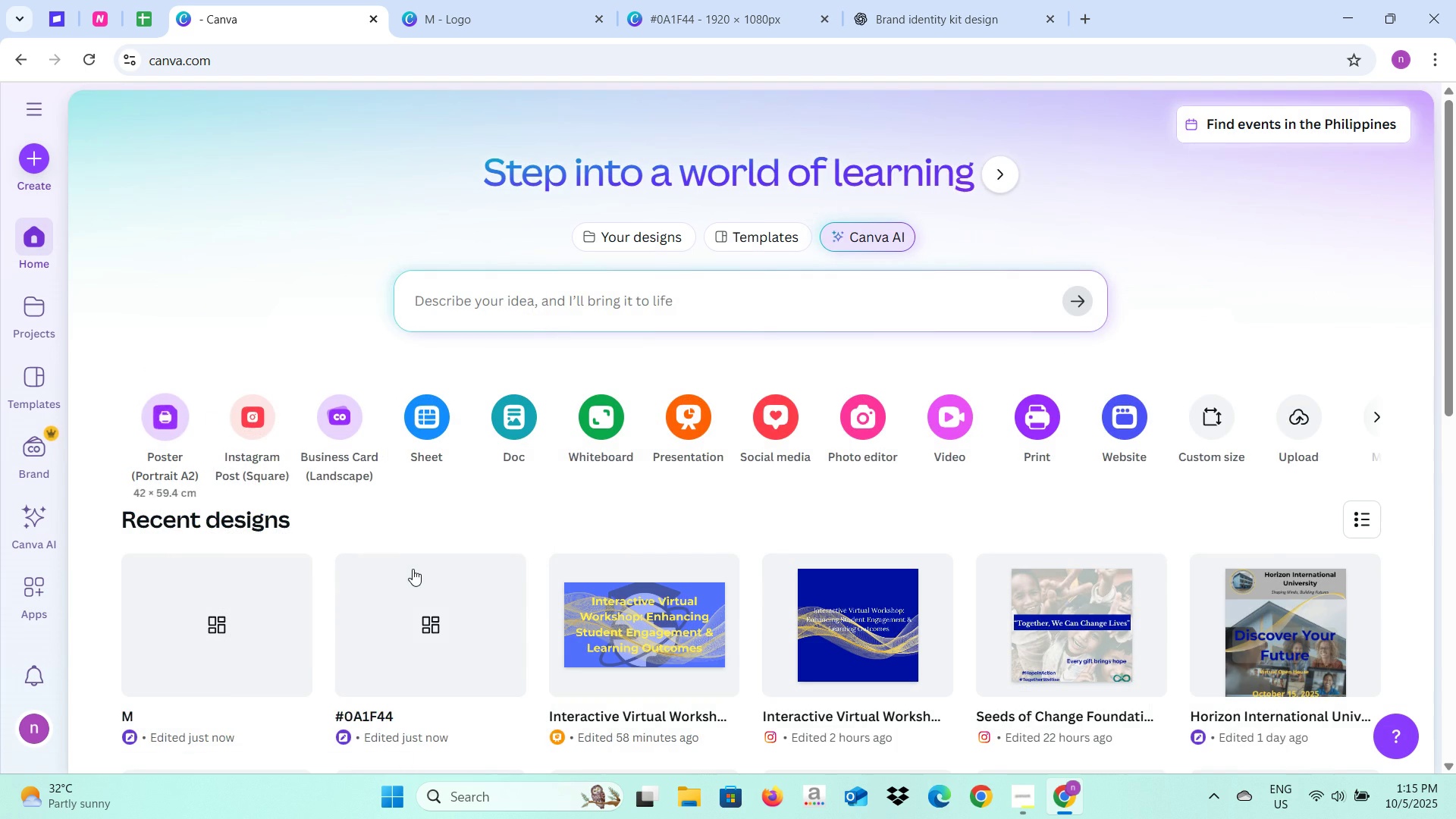 
scroll: coordinate [413, 569], scroll_direction: down, amount: 3.0
 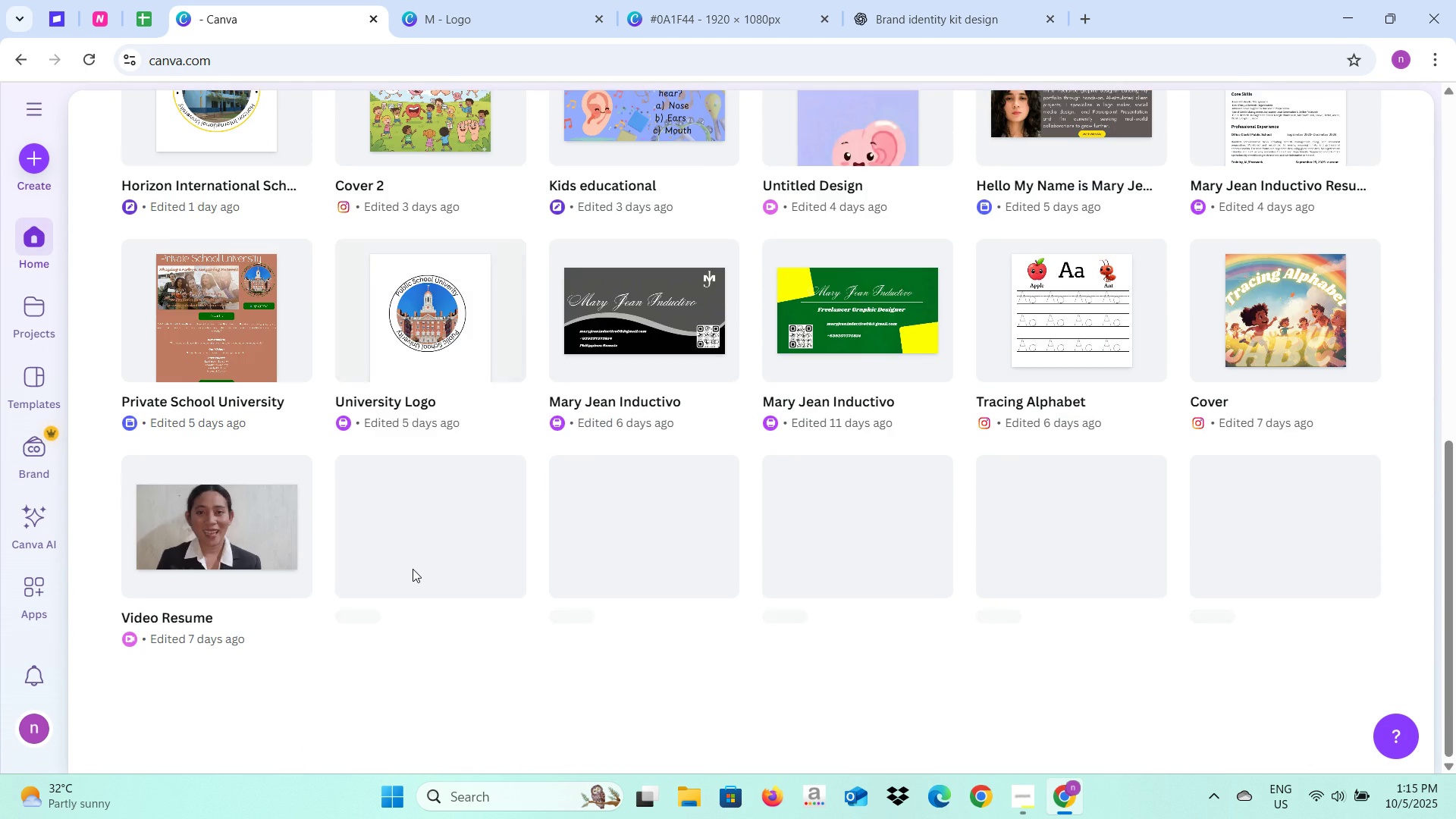 
scroll: coordinate [413, 569], scroll_direction: up, amount: 2.0
 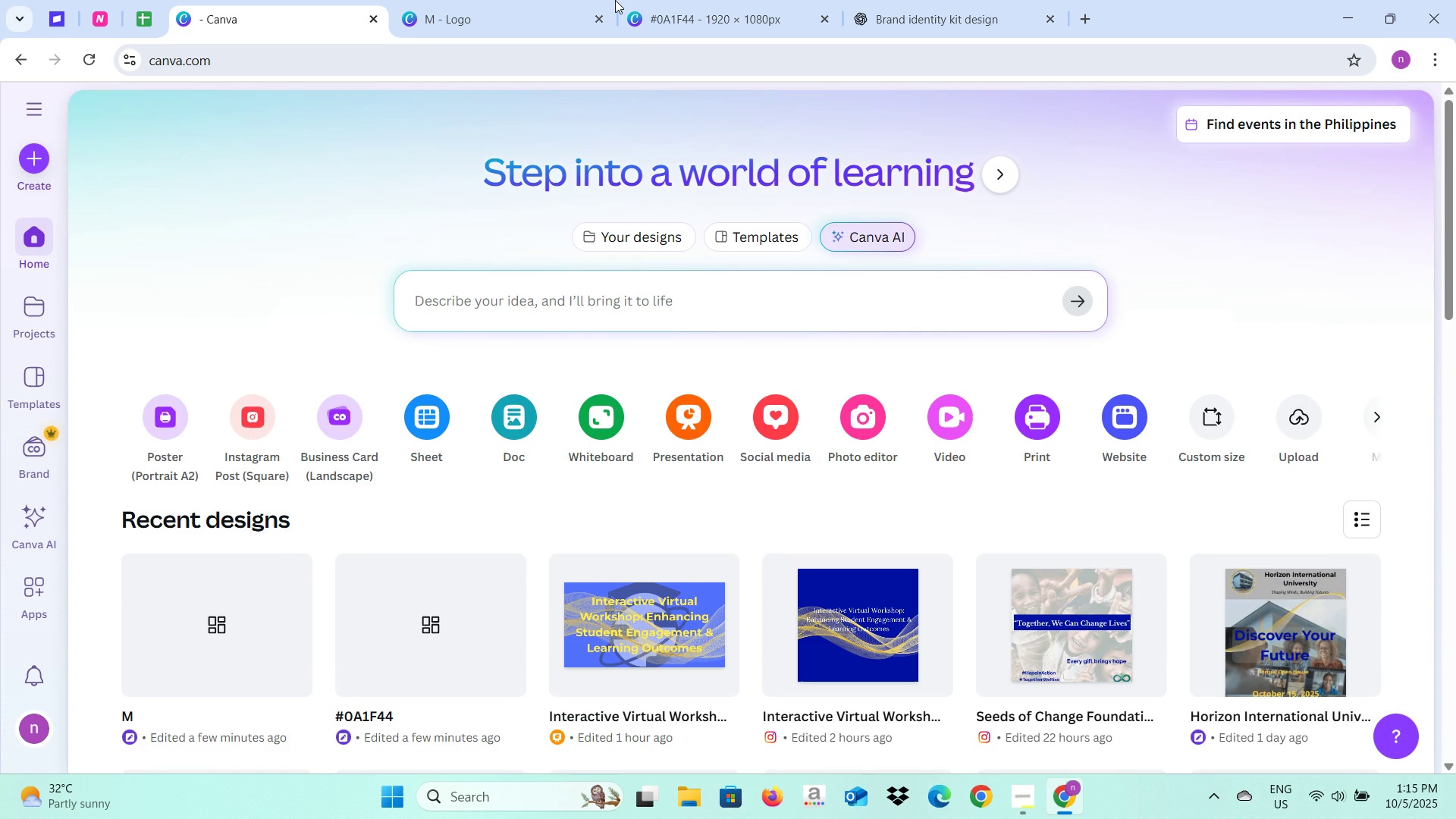 
left_click([678, 0])
 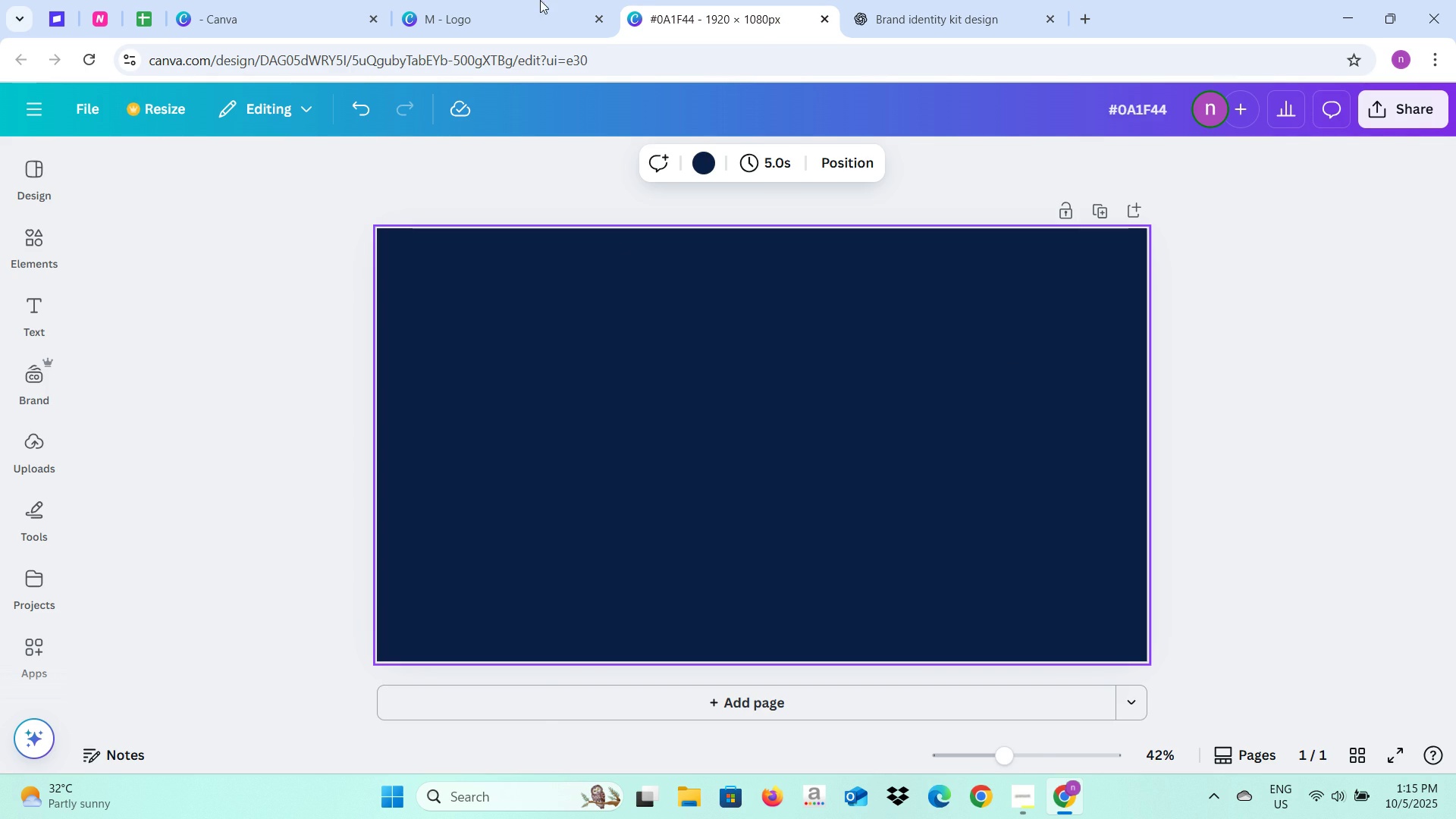 
left_click([522, 0])
 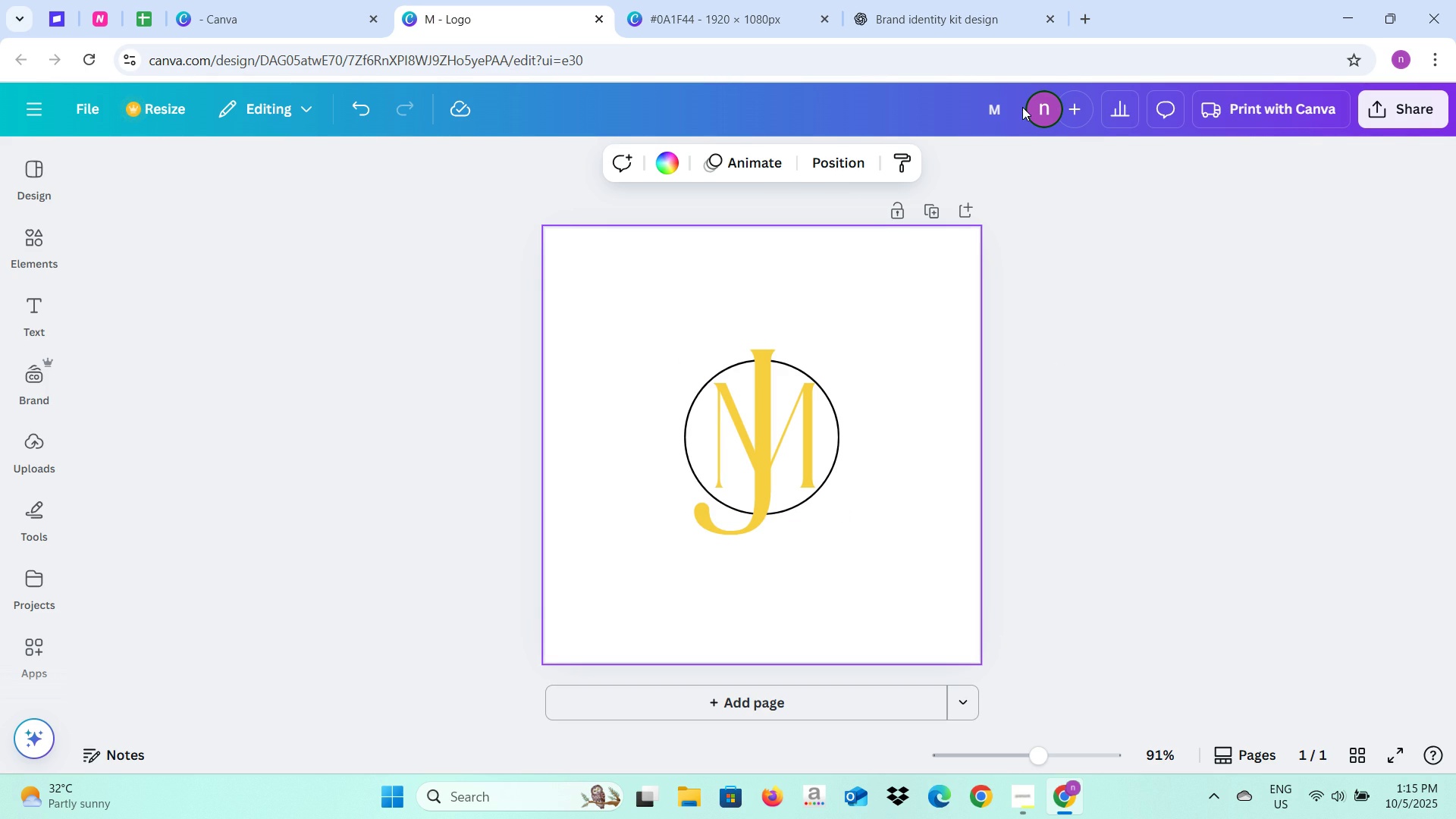 
left_click([988, 105])
 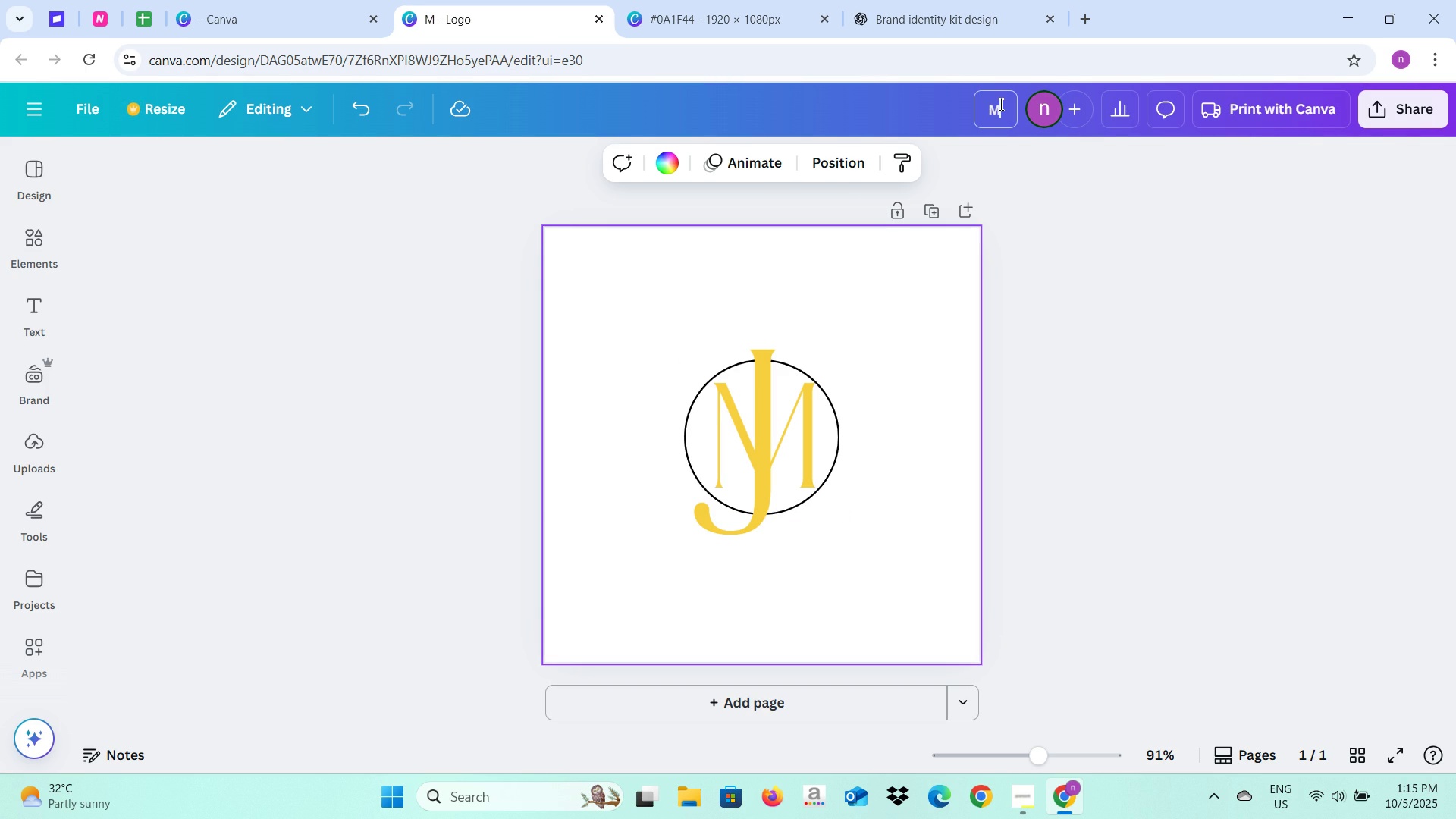 
double_click([999, 104])
 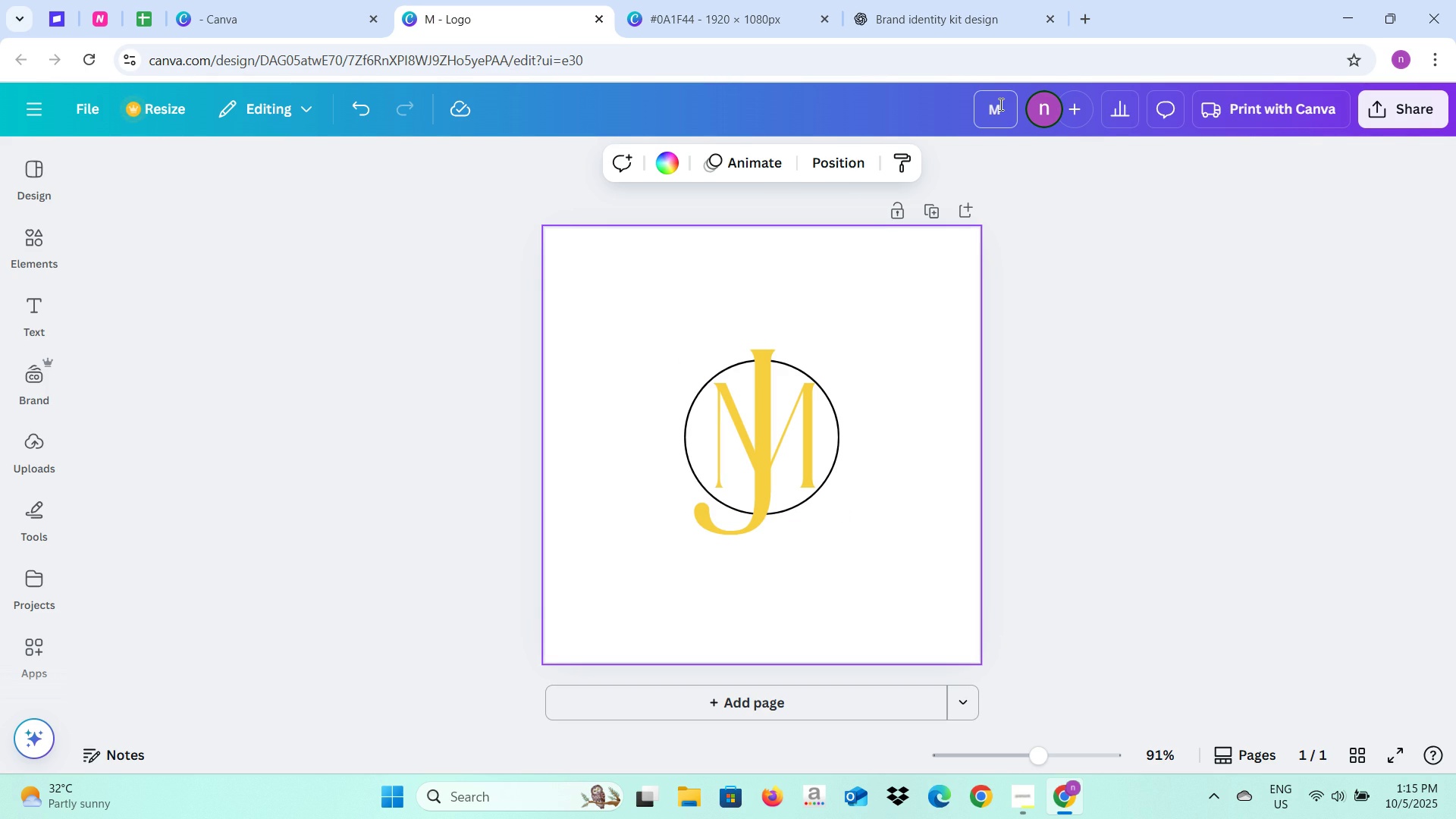 
type(JLogo)
 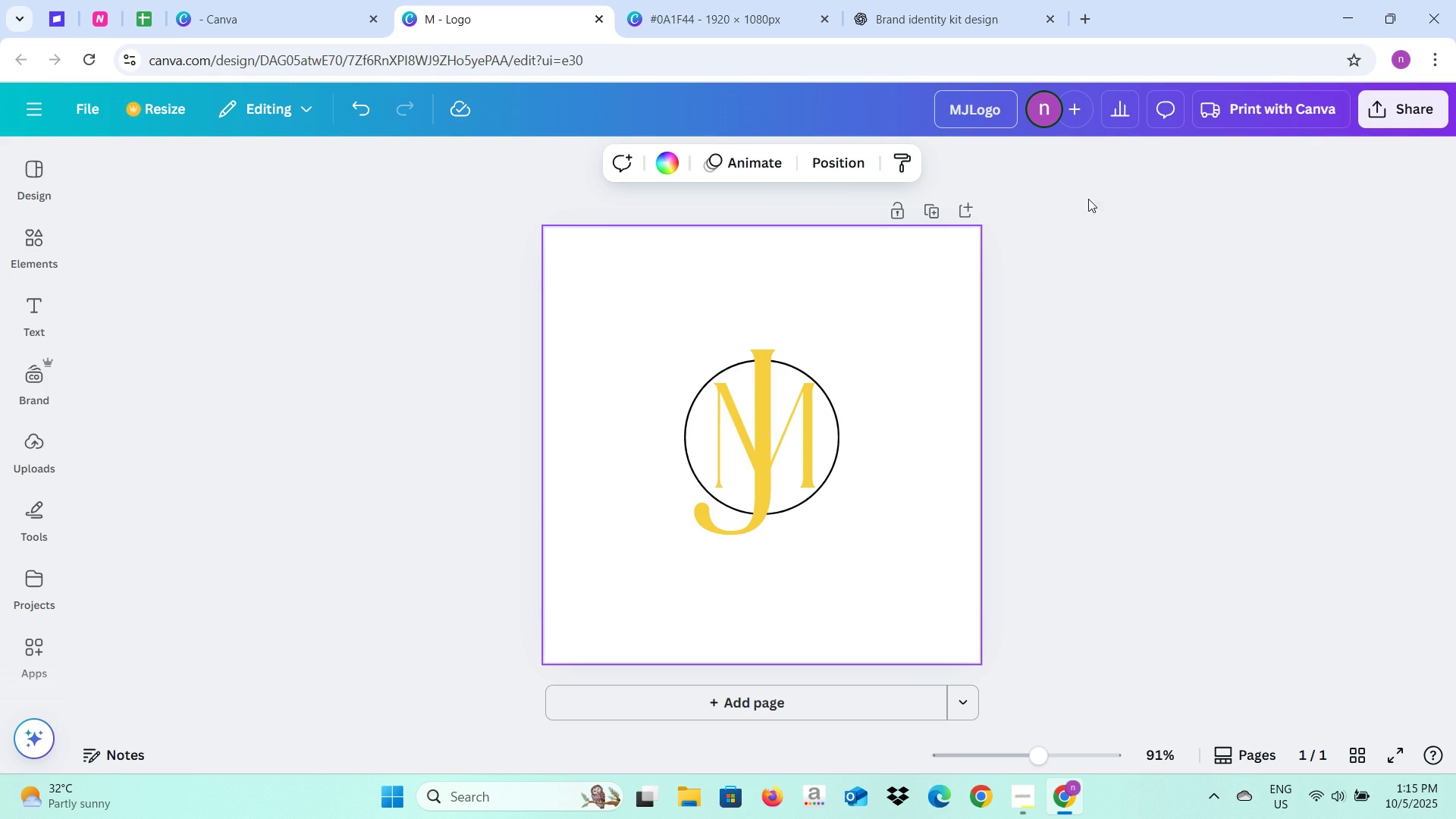 
left_click([1119, 334])
 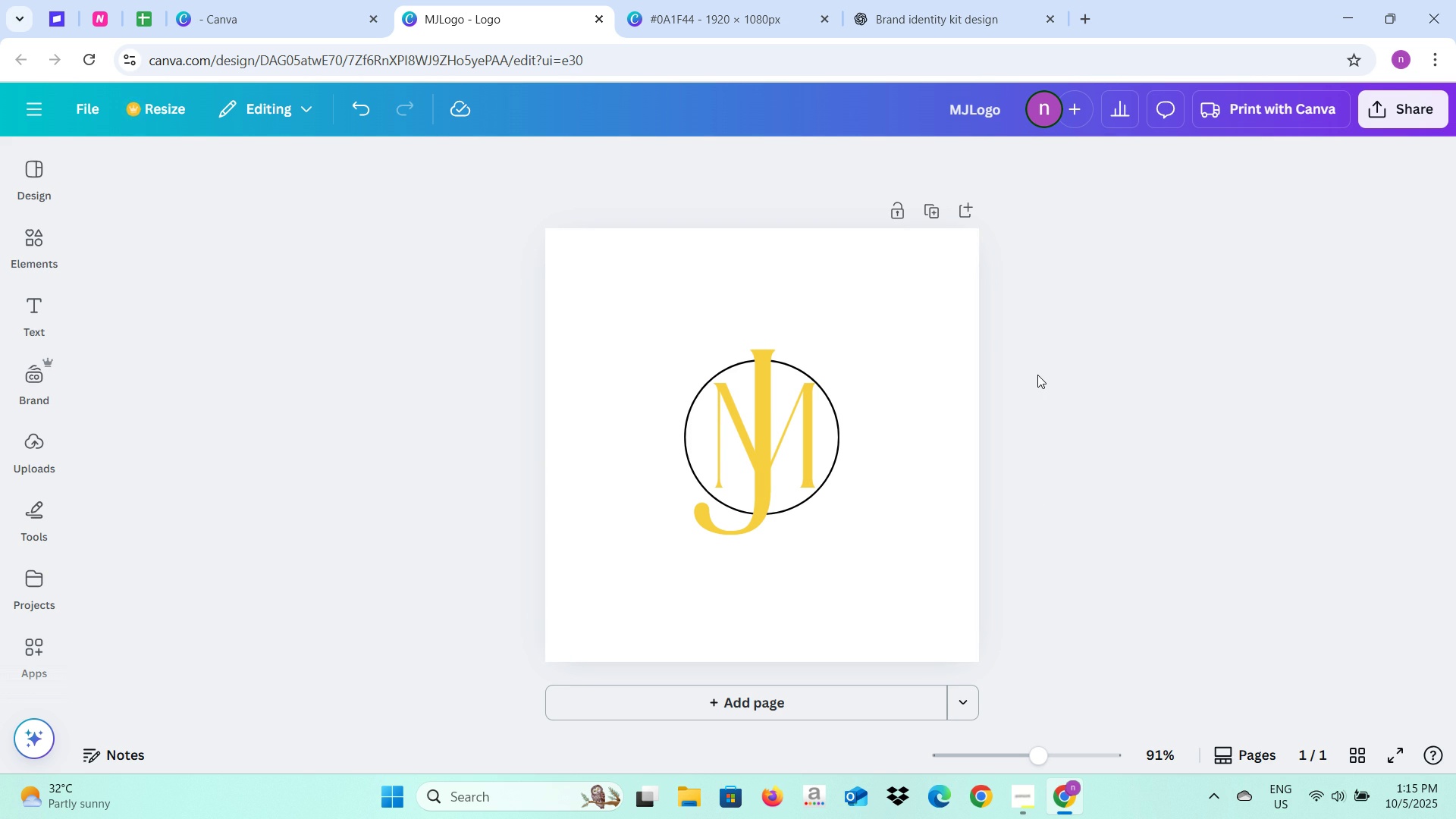 
left_click([831, 419])